 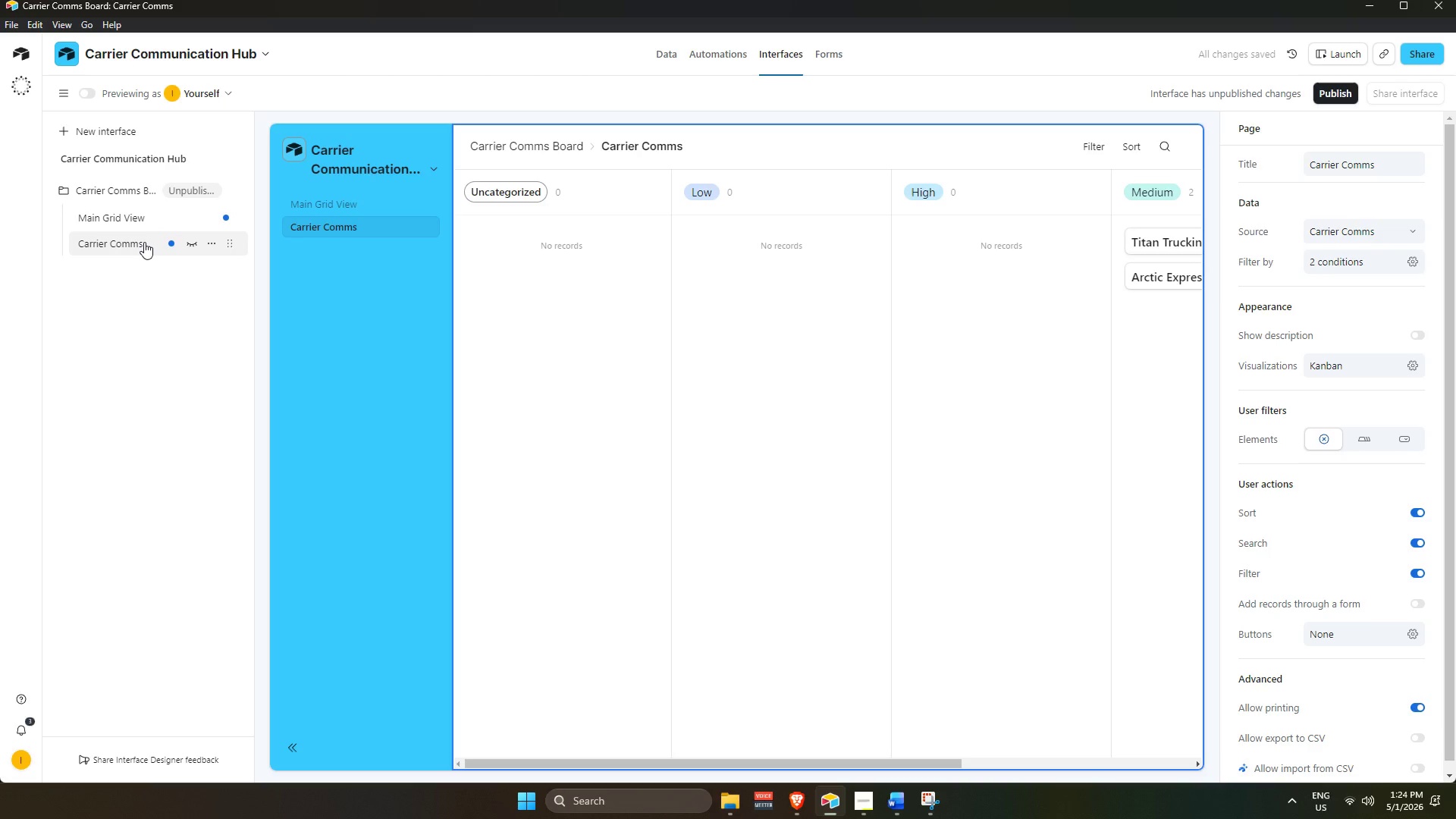 
double_click([102, 244])
 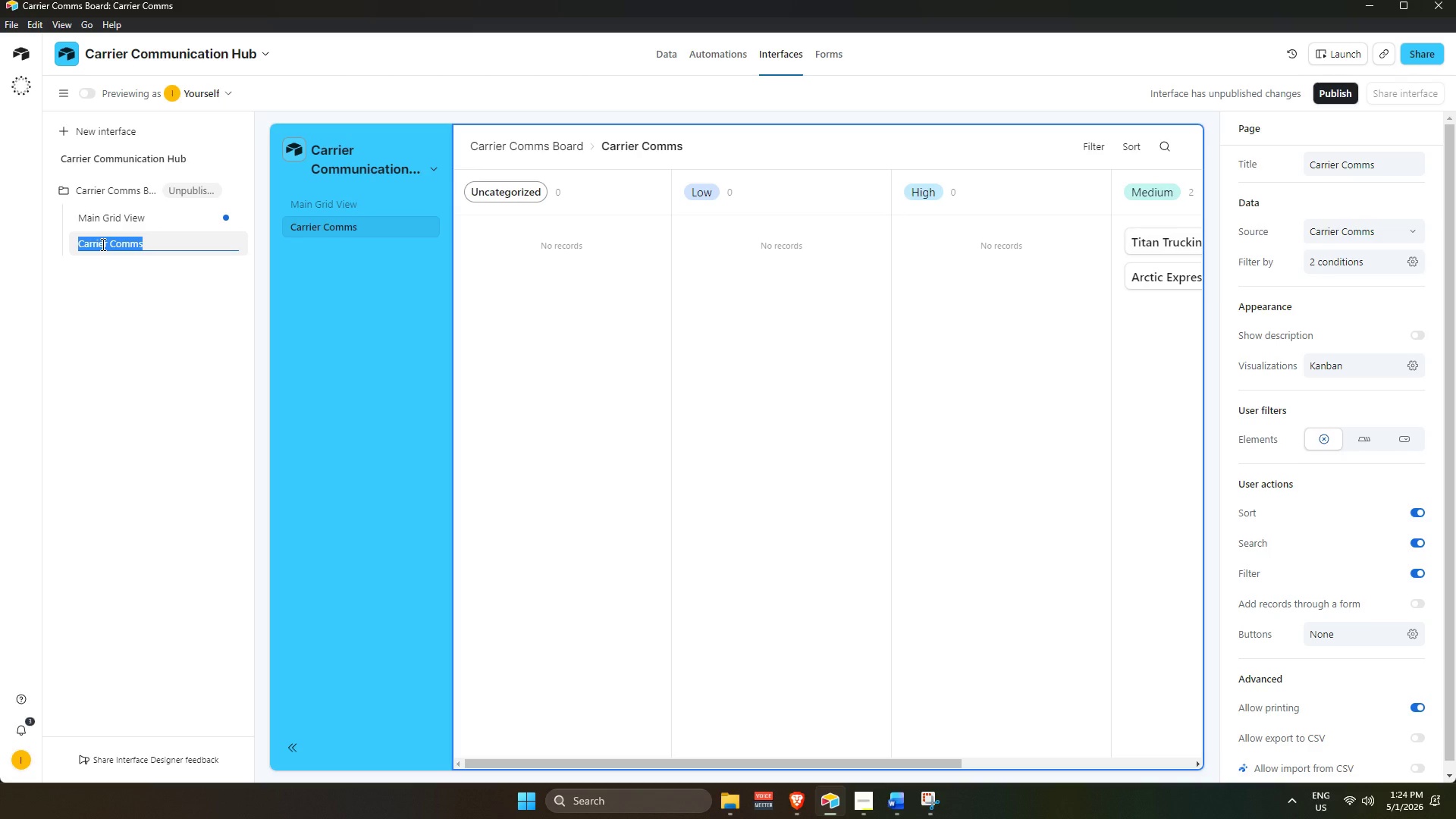 
key(Backspace)
type(Urgent Dispatch Kanban)
 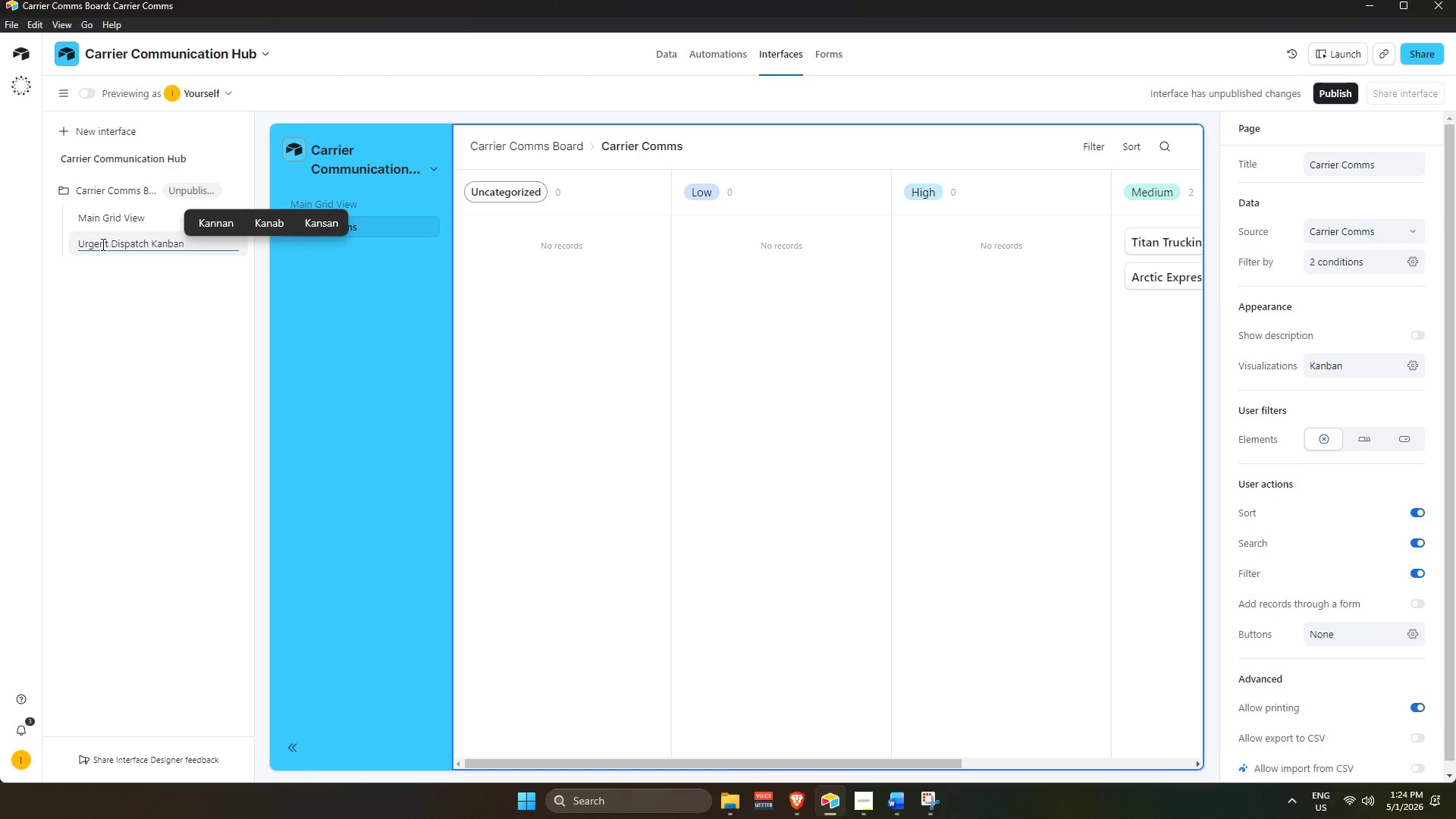 
key(Enter)
 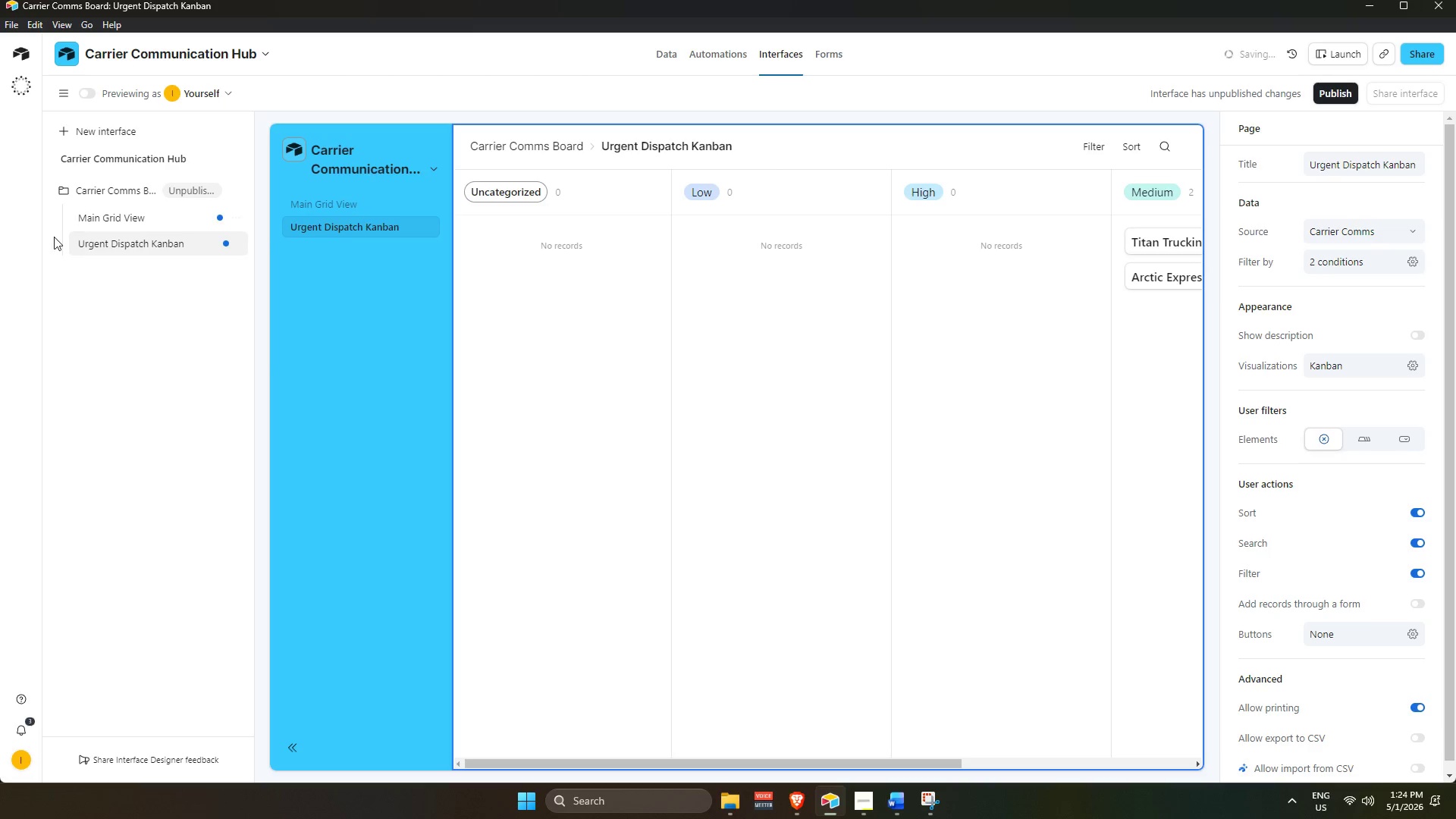 
mouse_move([148, 218])
 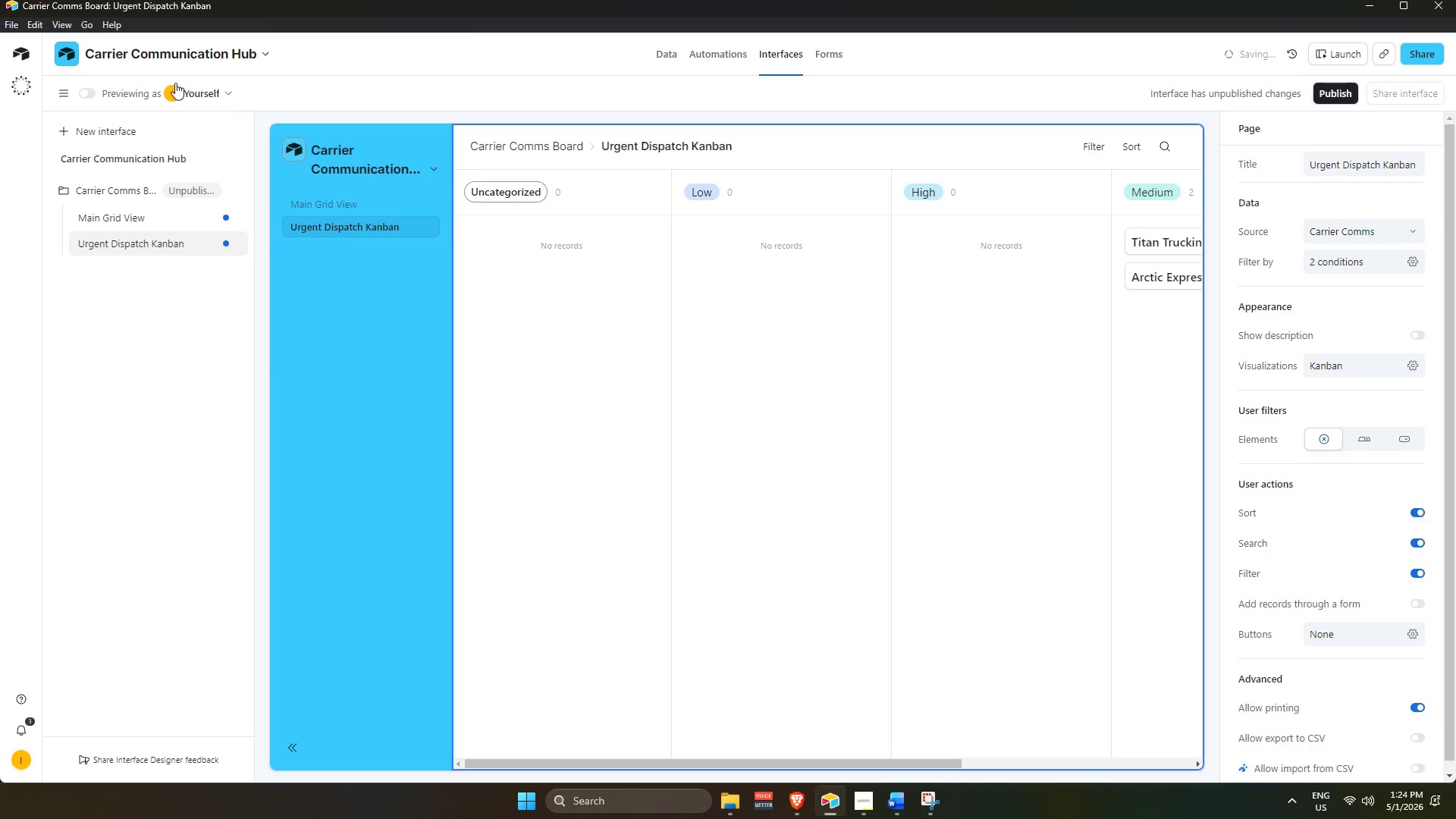 
left_click([92, 90])
 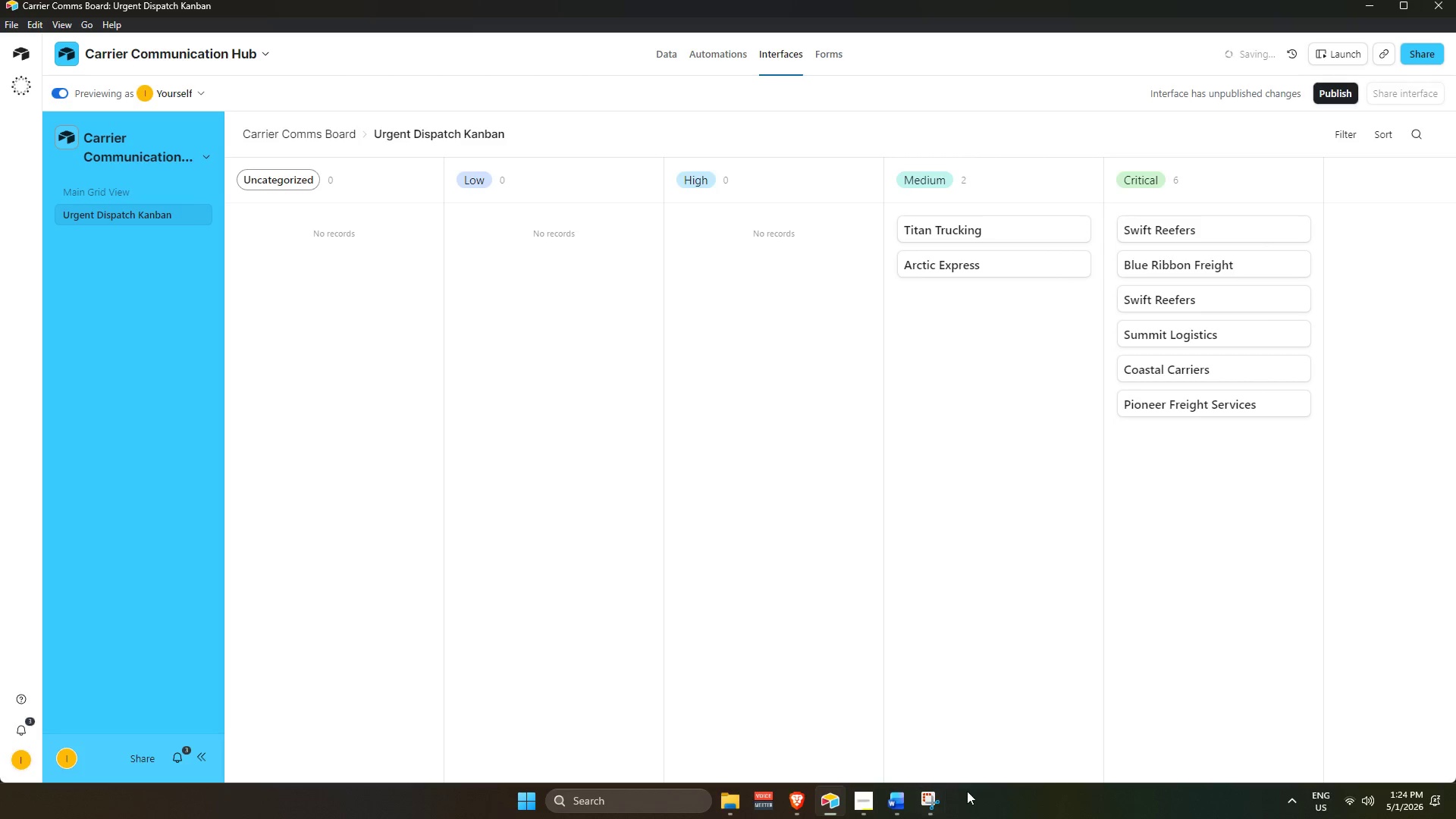 
left_click([925, 805])
 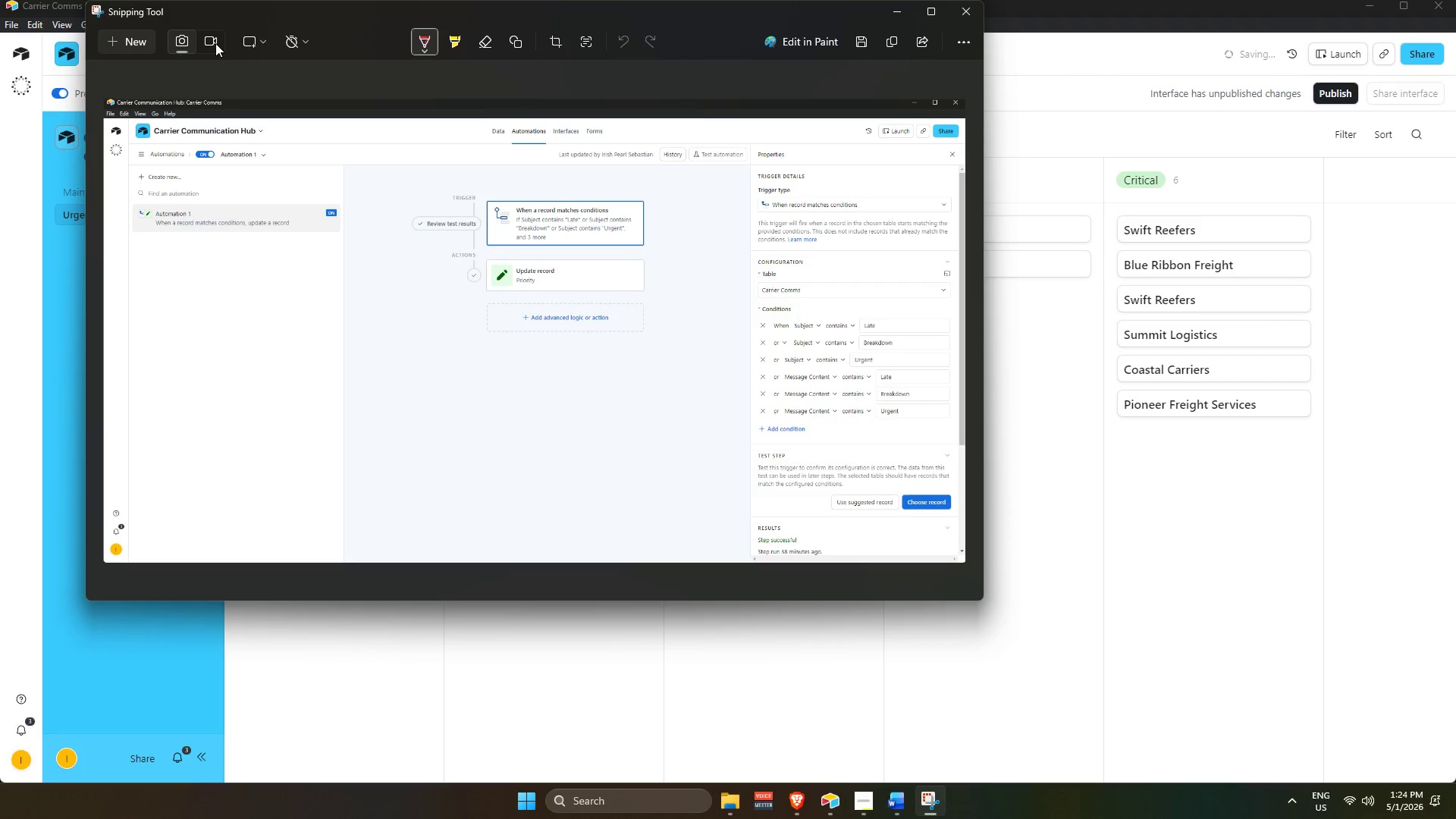 
left_click([120, 40])
 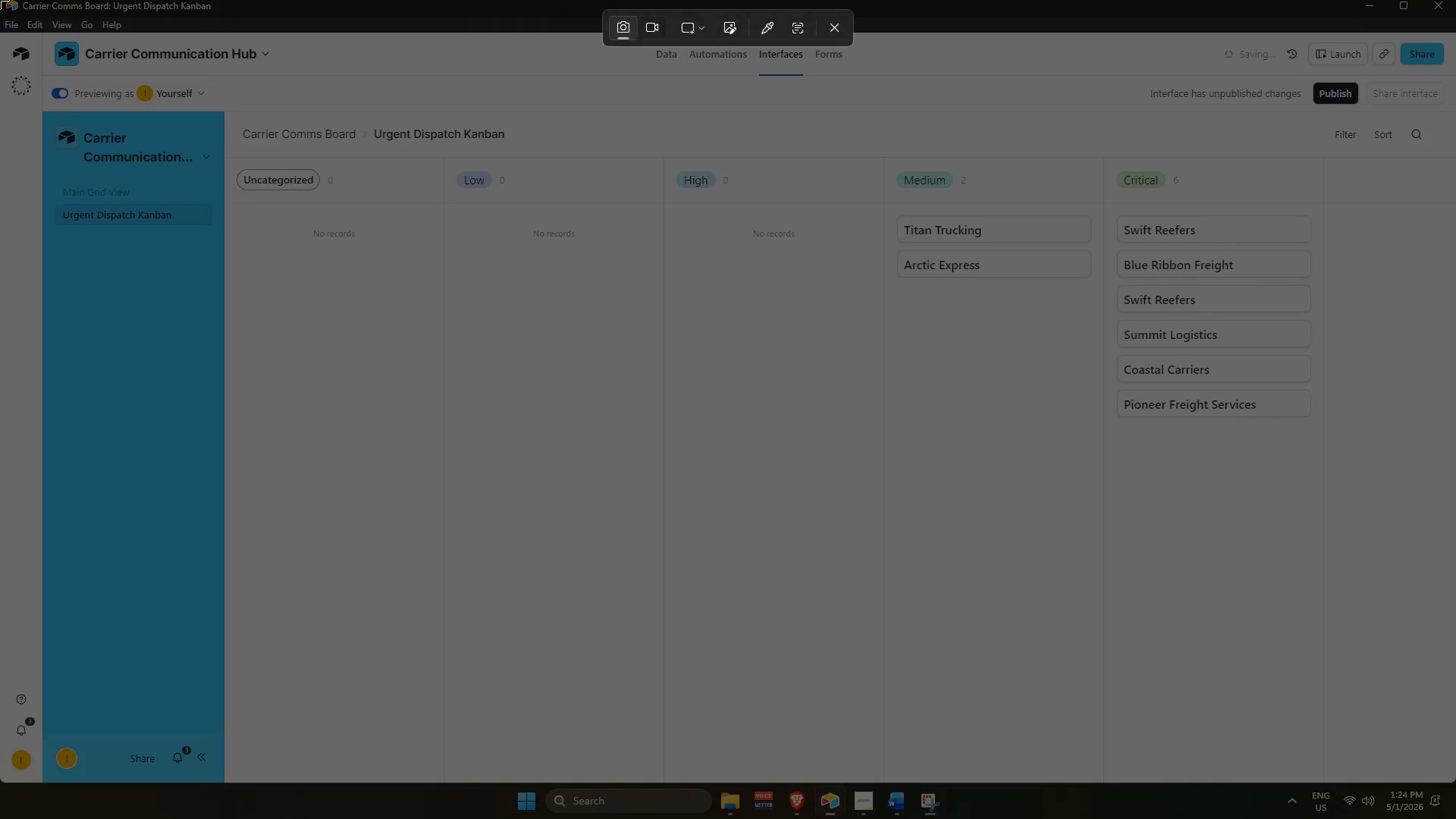 
left_click_drag(start_coordinate=[1, 0], to_coordinate=[1455, 781])
 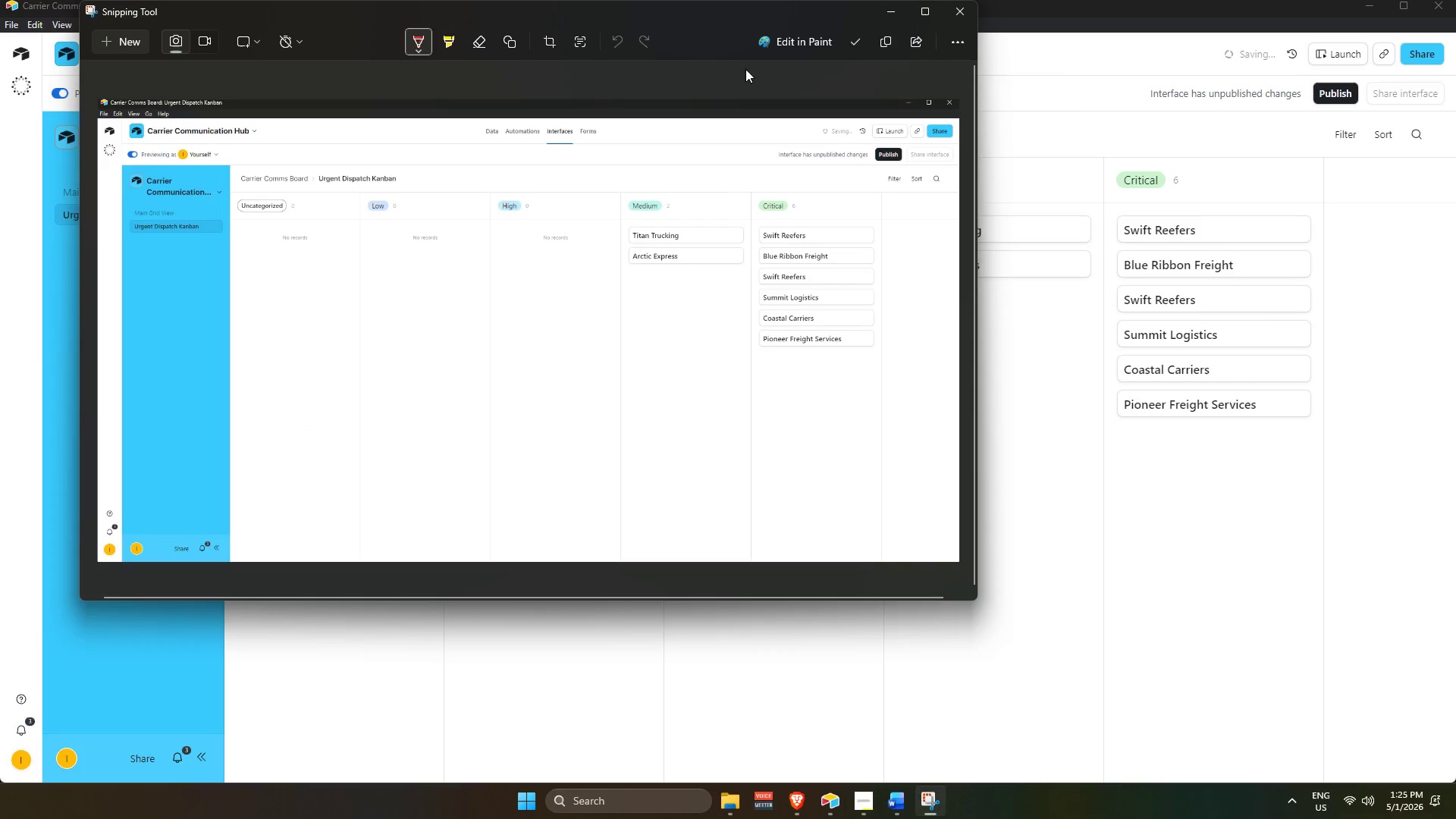 
left_click([855, 48])
 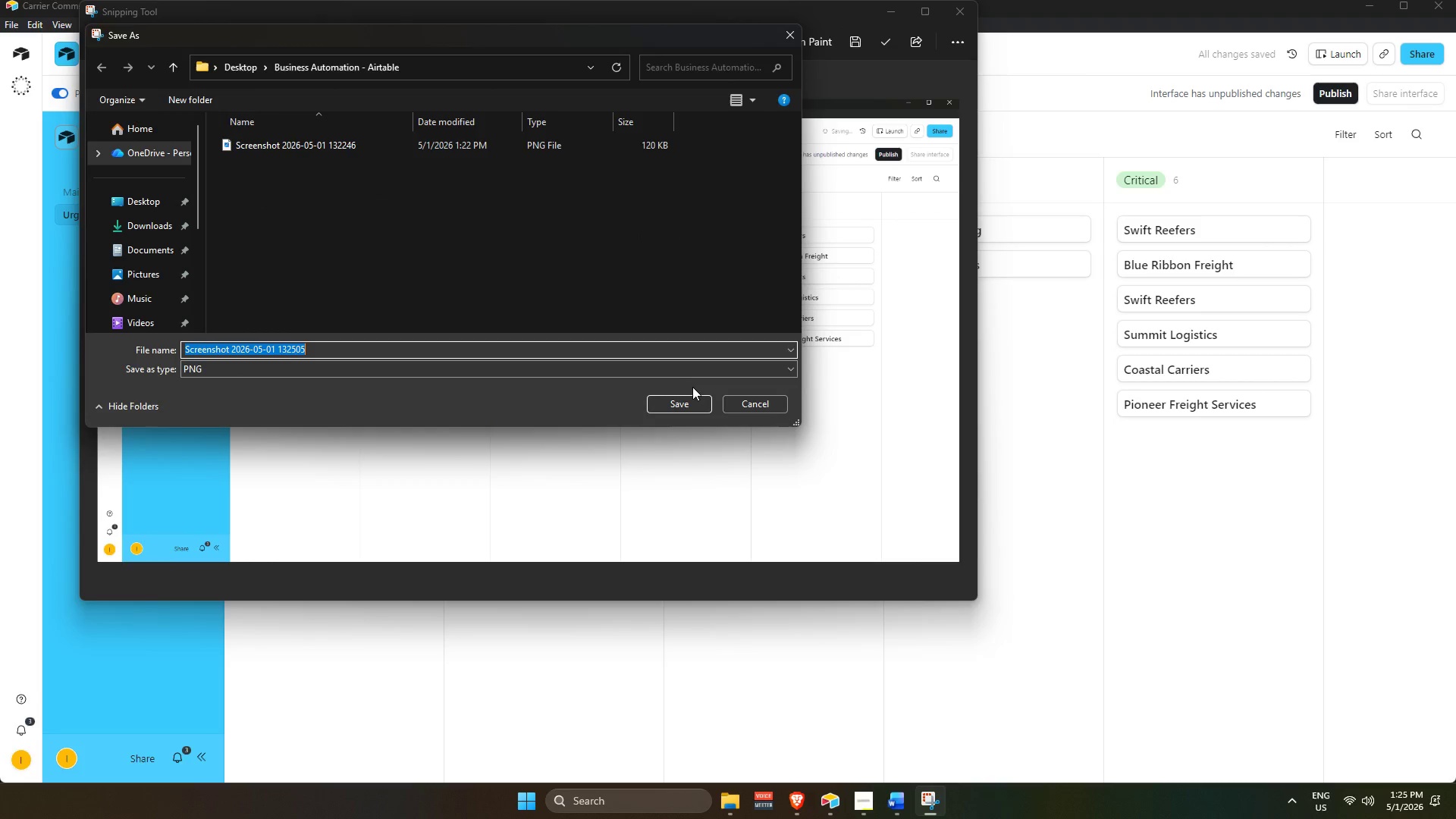 
left_click([689, 400])
 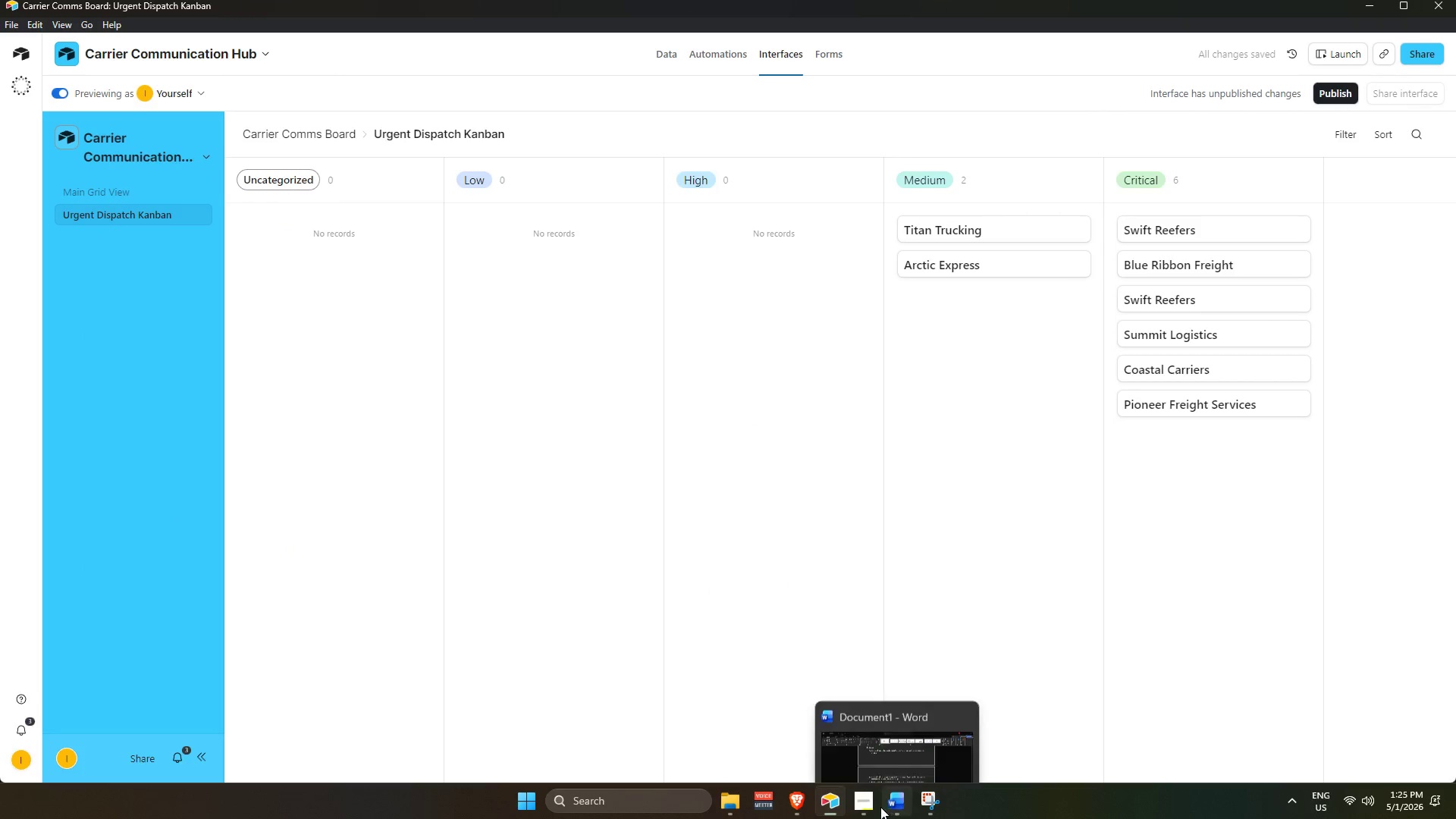 
left_click([902, 799])
 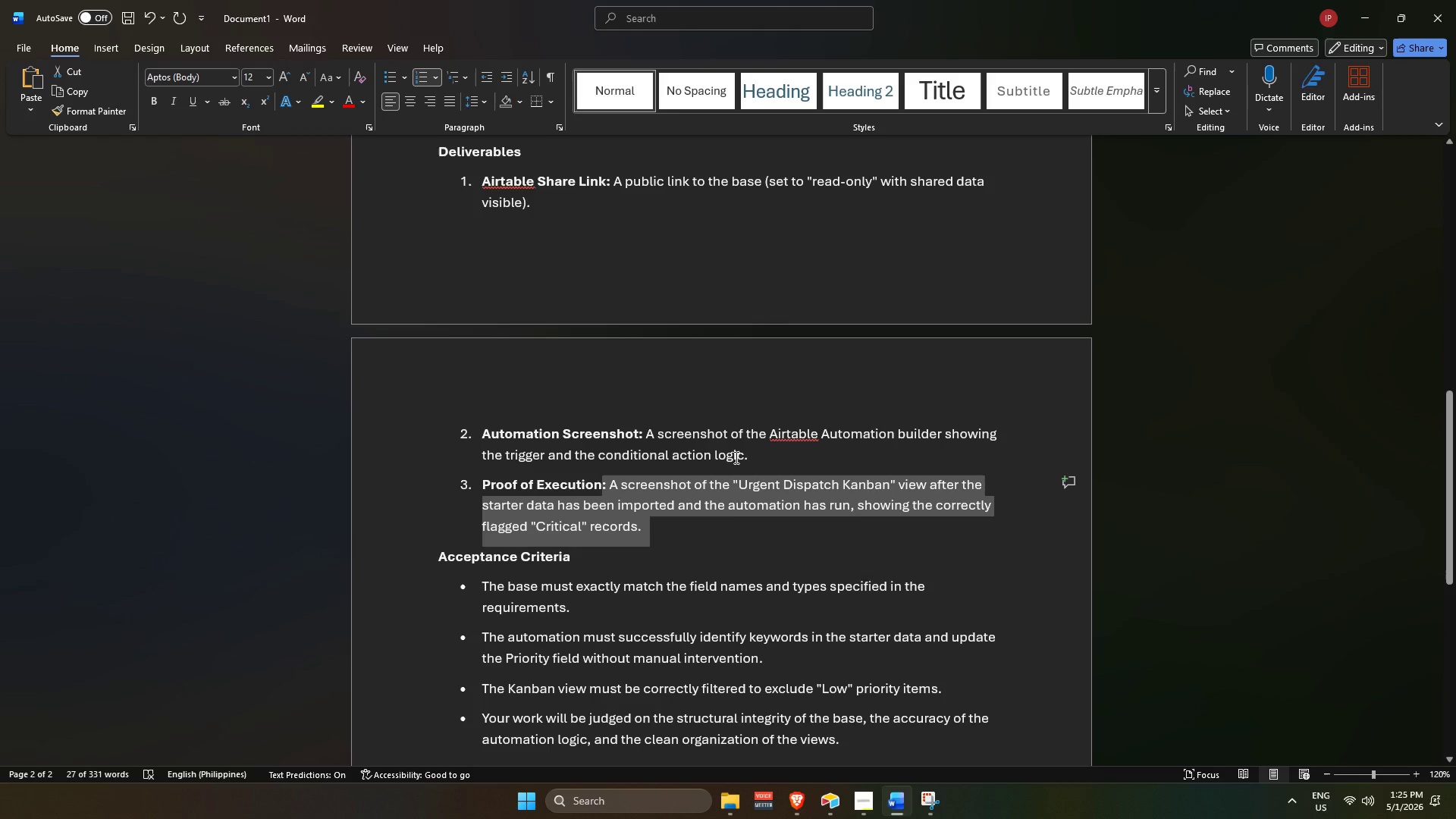 
wait(6.39)
 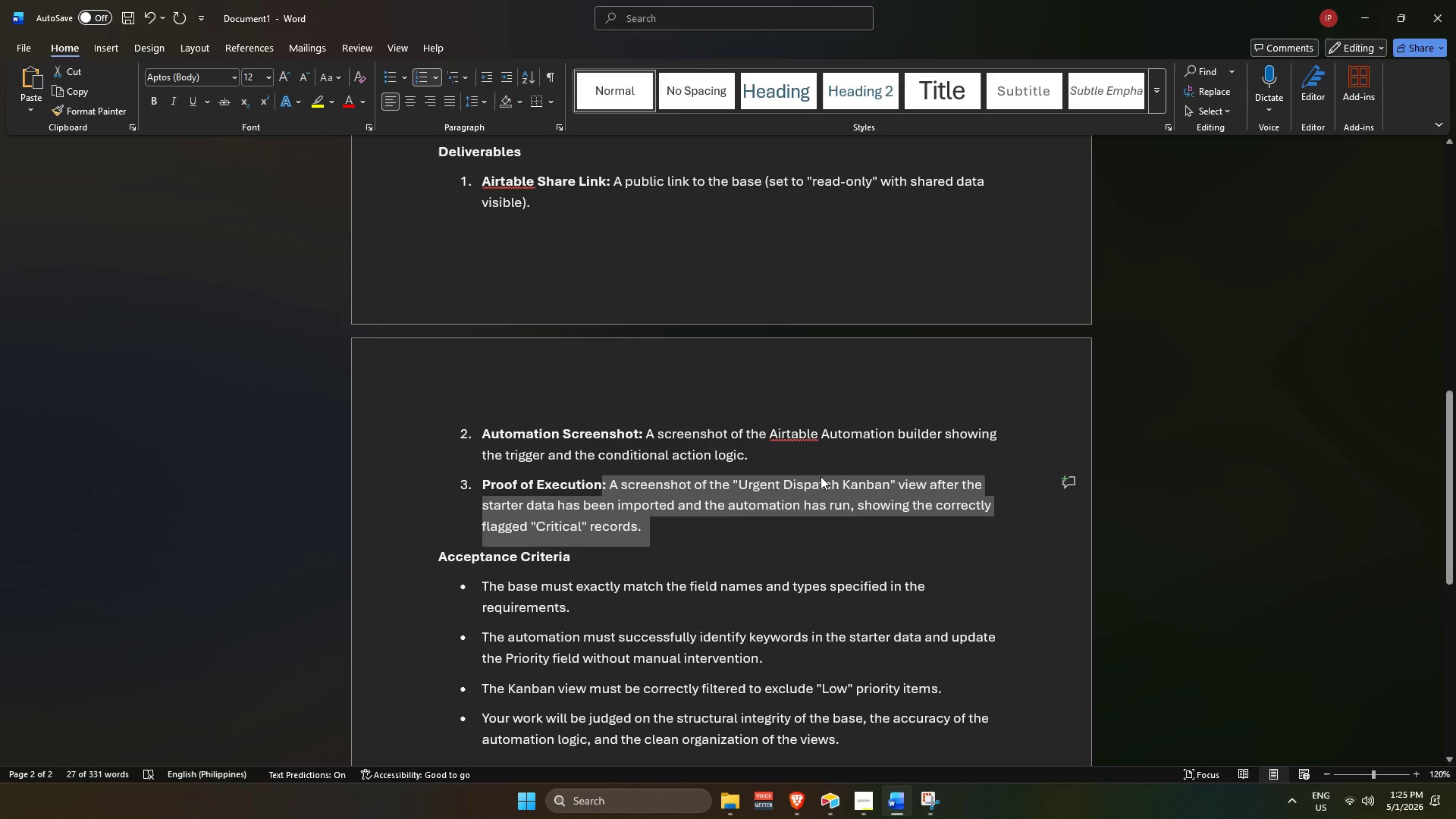 
scroll: coordinate [732, 455], scroll_direction: down, amount: 1.0
 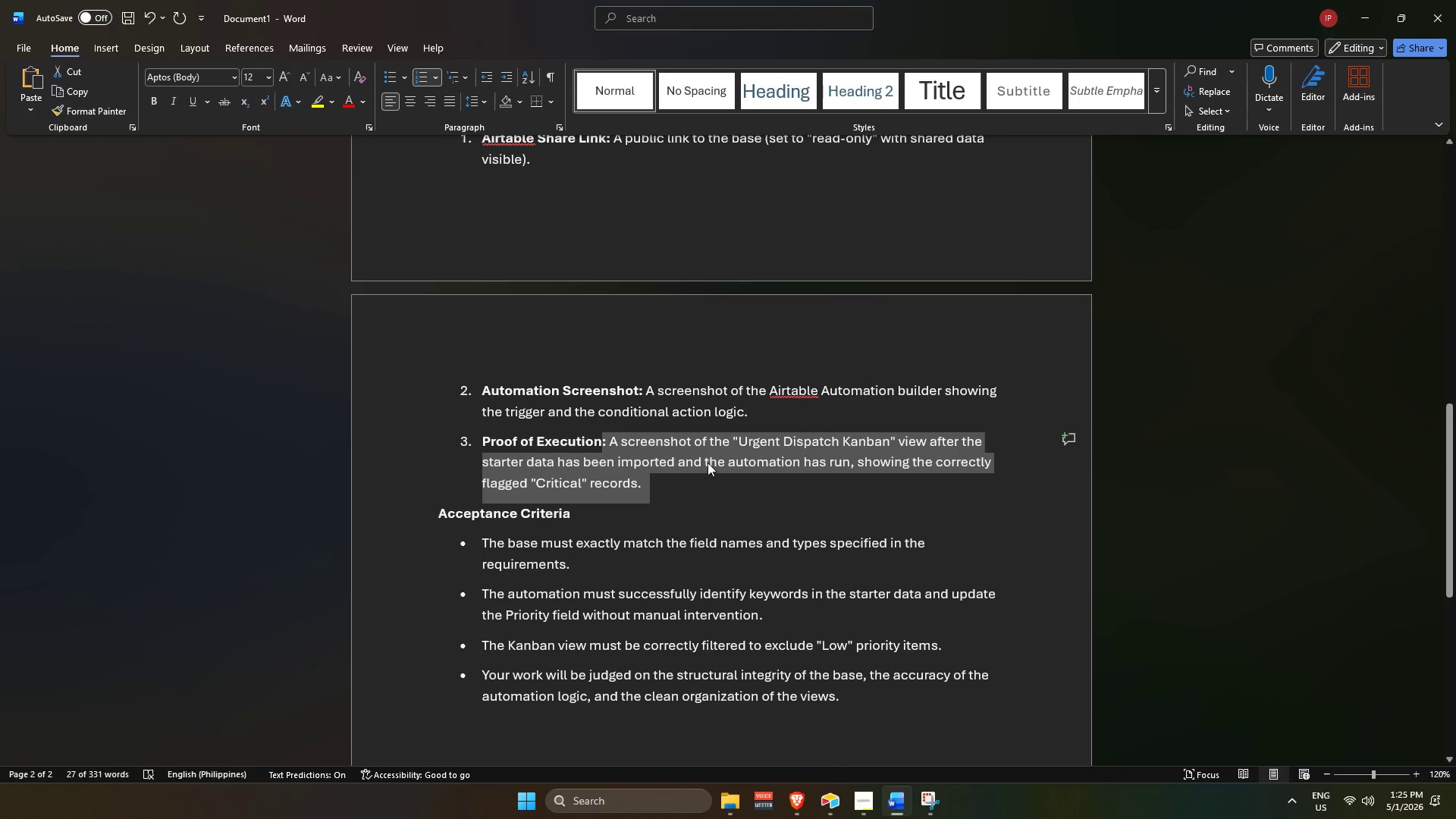 
left_click([733, 465])
 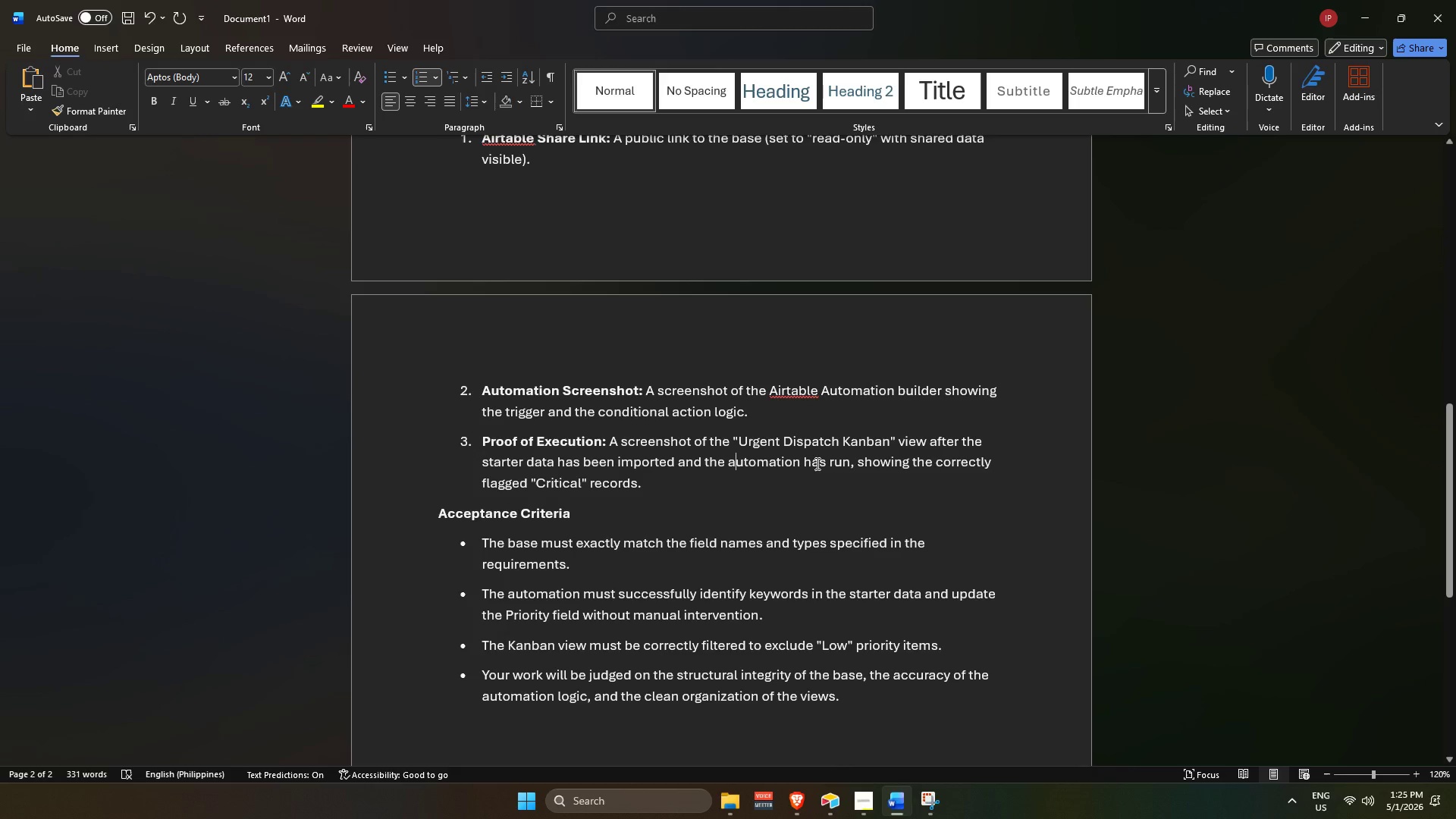 
left_click([816, 463])
 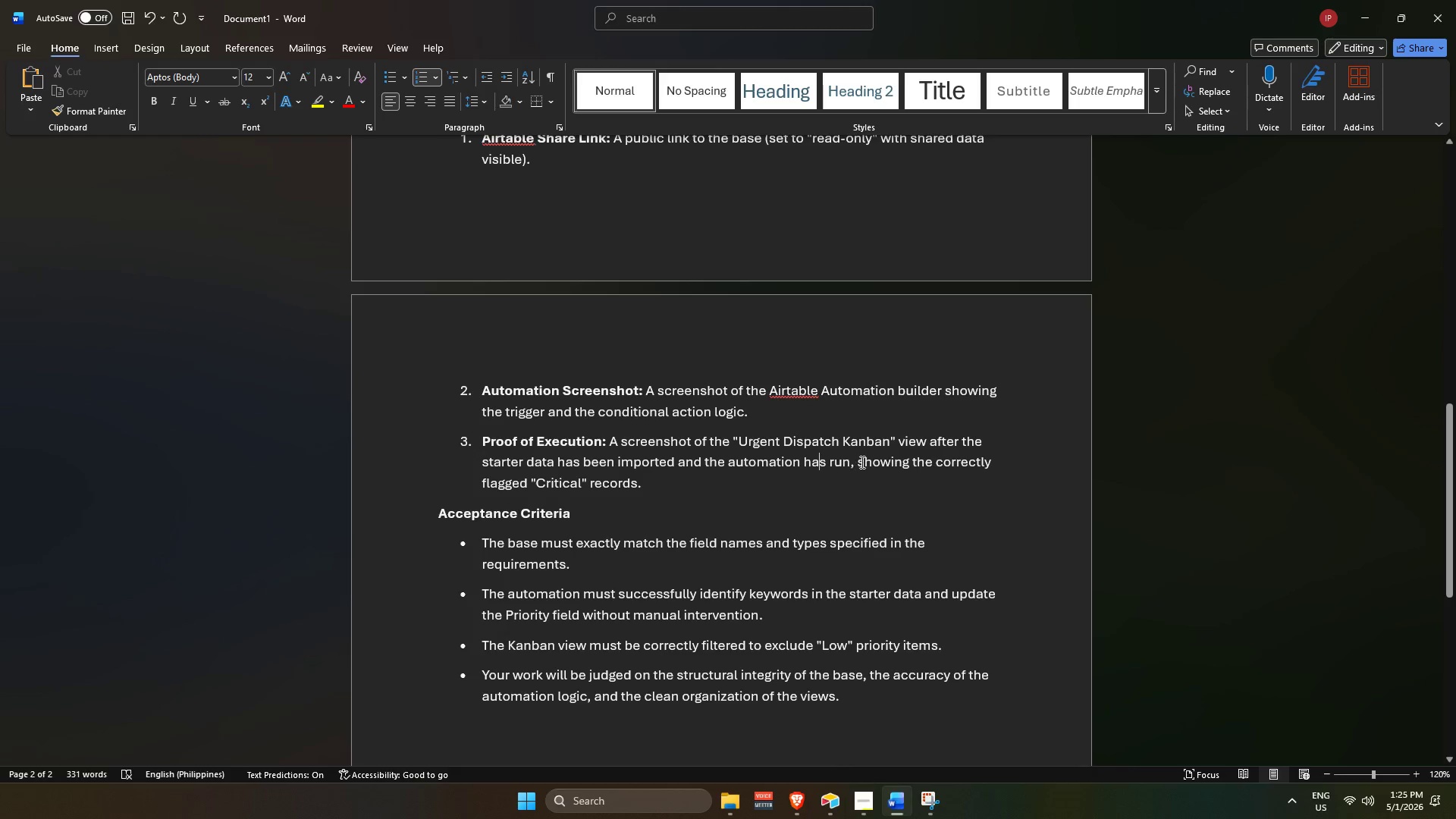 
left_click([861, 462])
 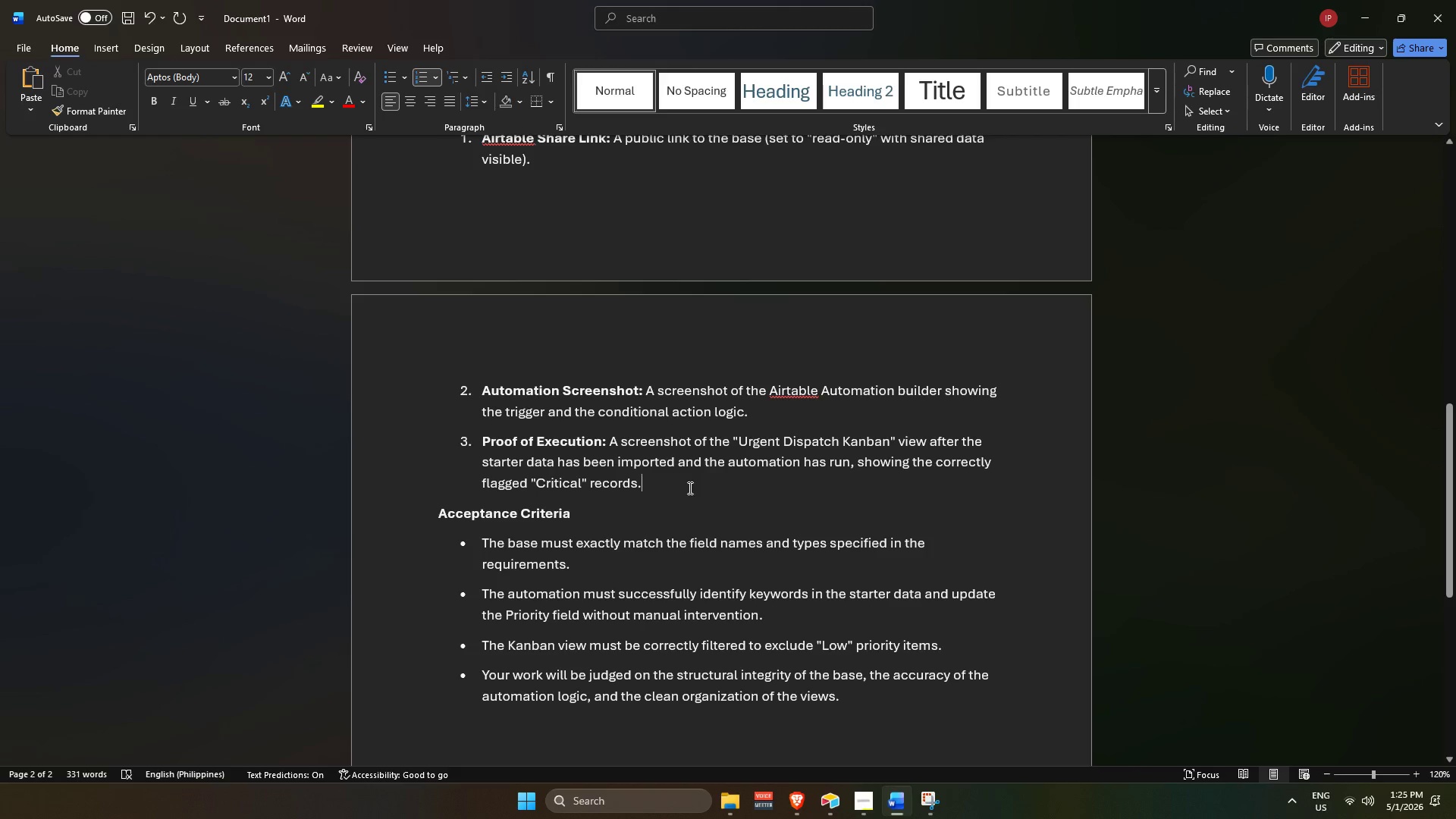 
wait(5.55)
 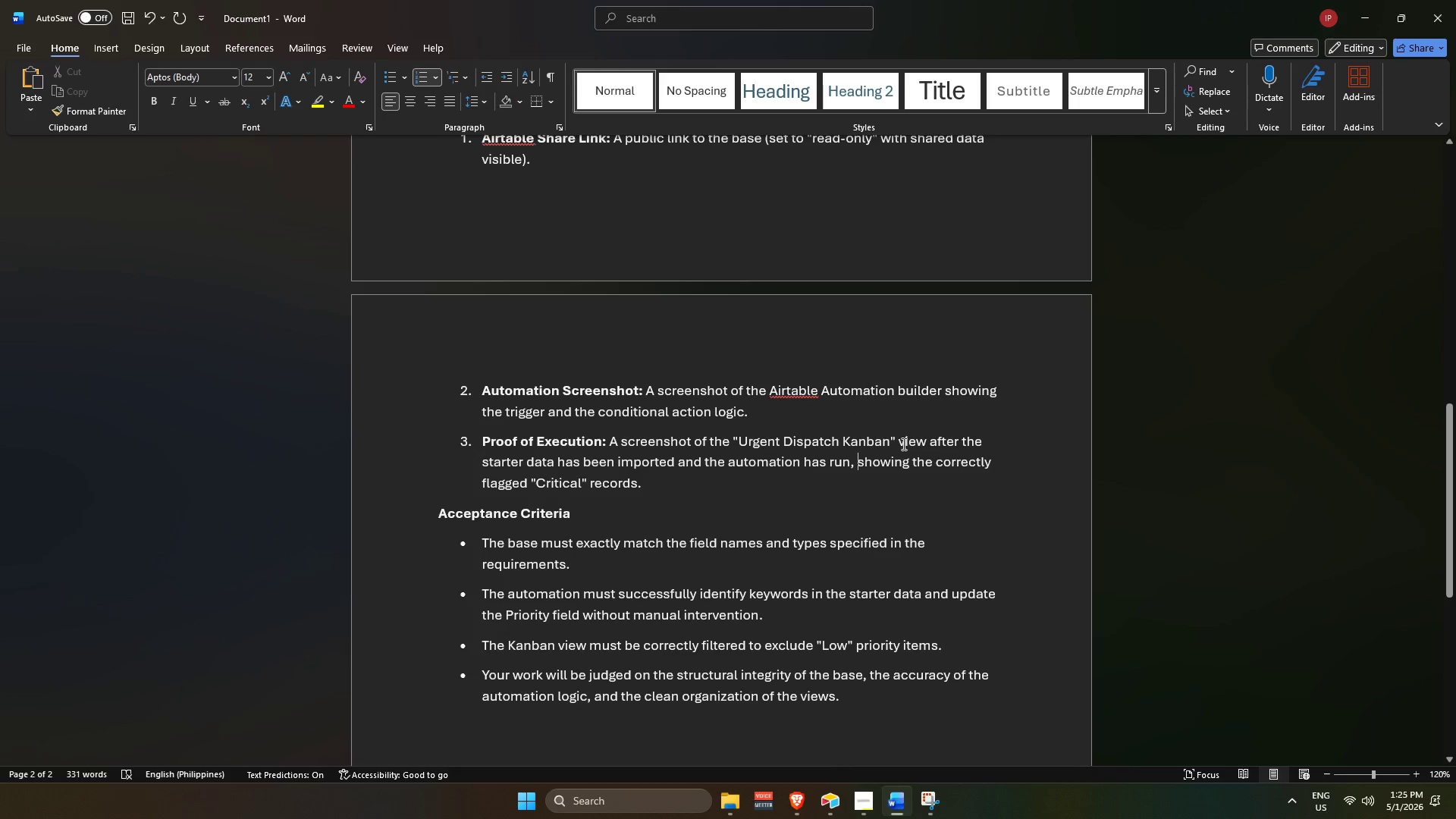 
scroll: coordinate [773, 518], scroll_direction: down, amount: 2.0
 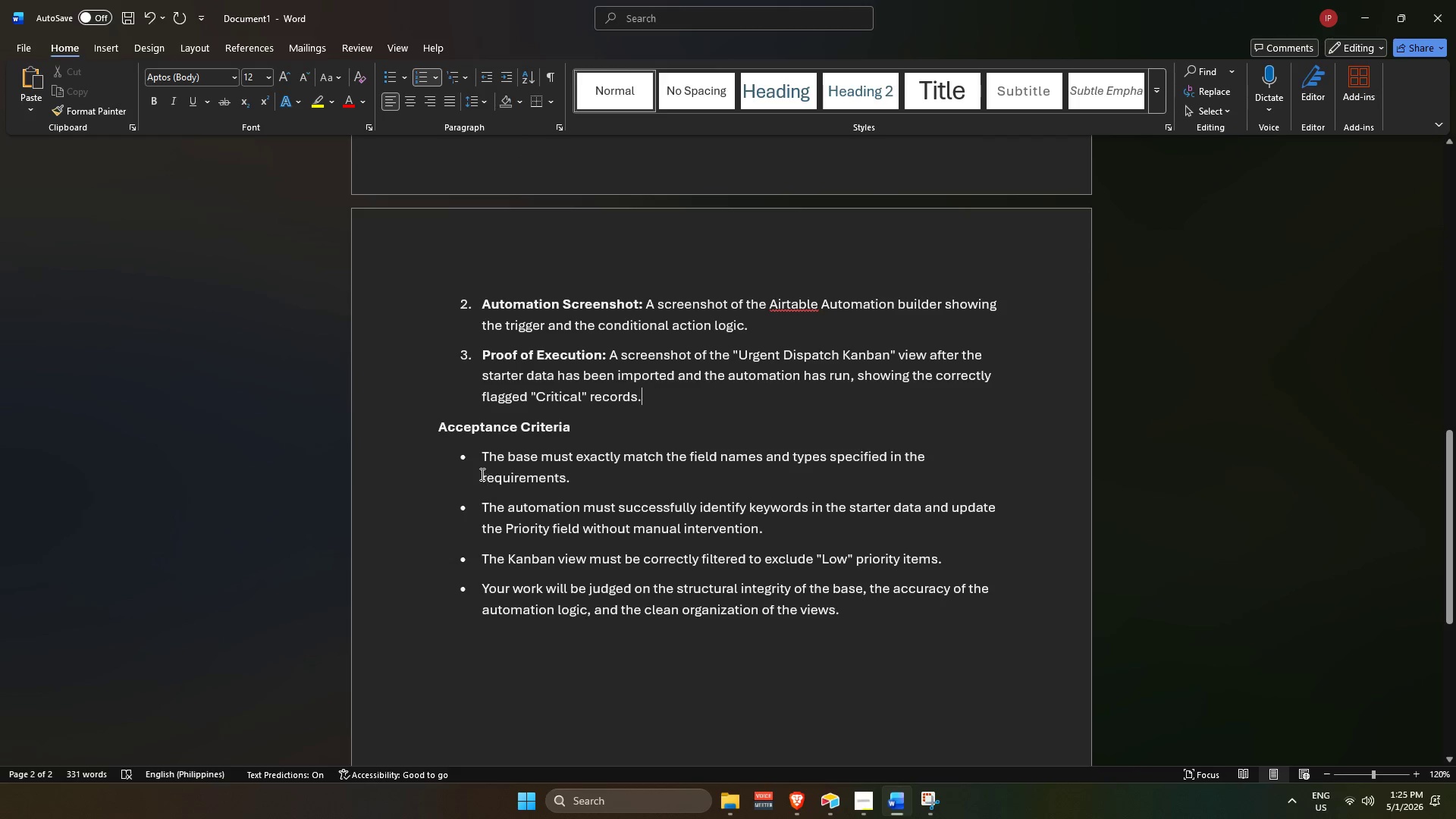 
left_click_drag(start_coordinate=[468, 440], to_coordinate=[976, 645])
 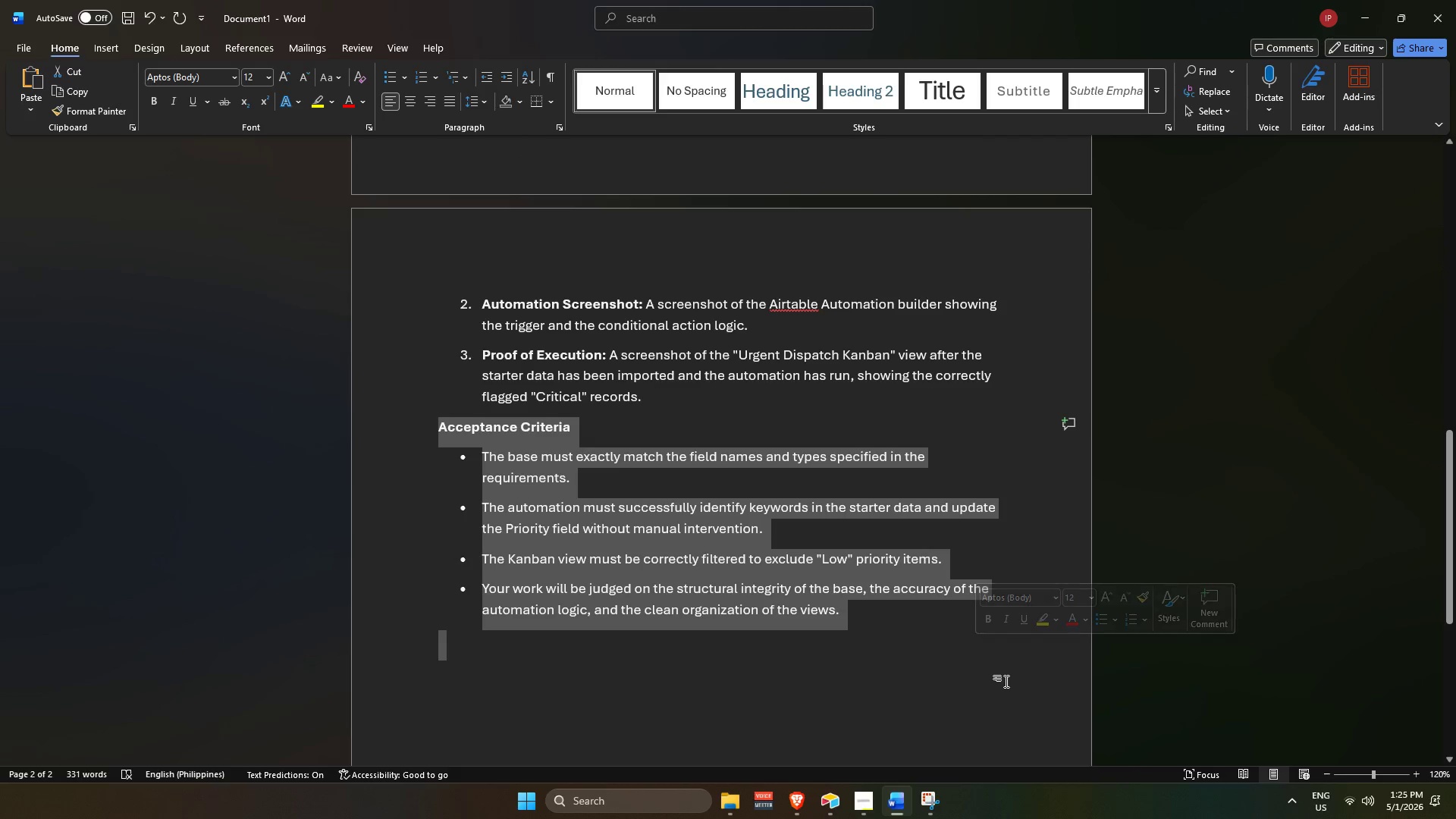 
left_click([1006, 681])
 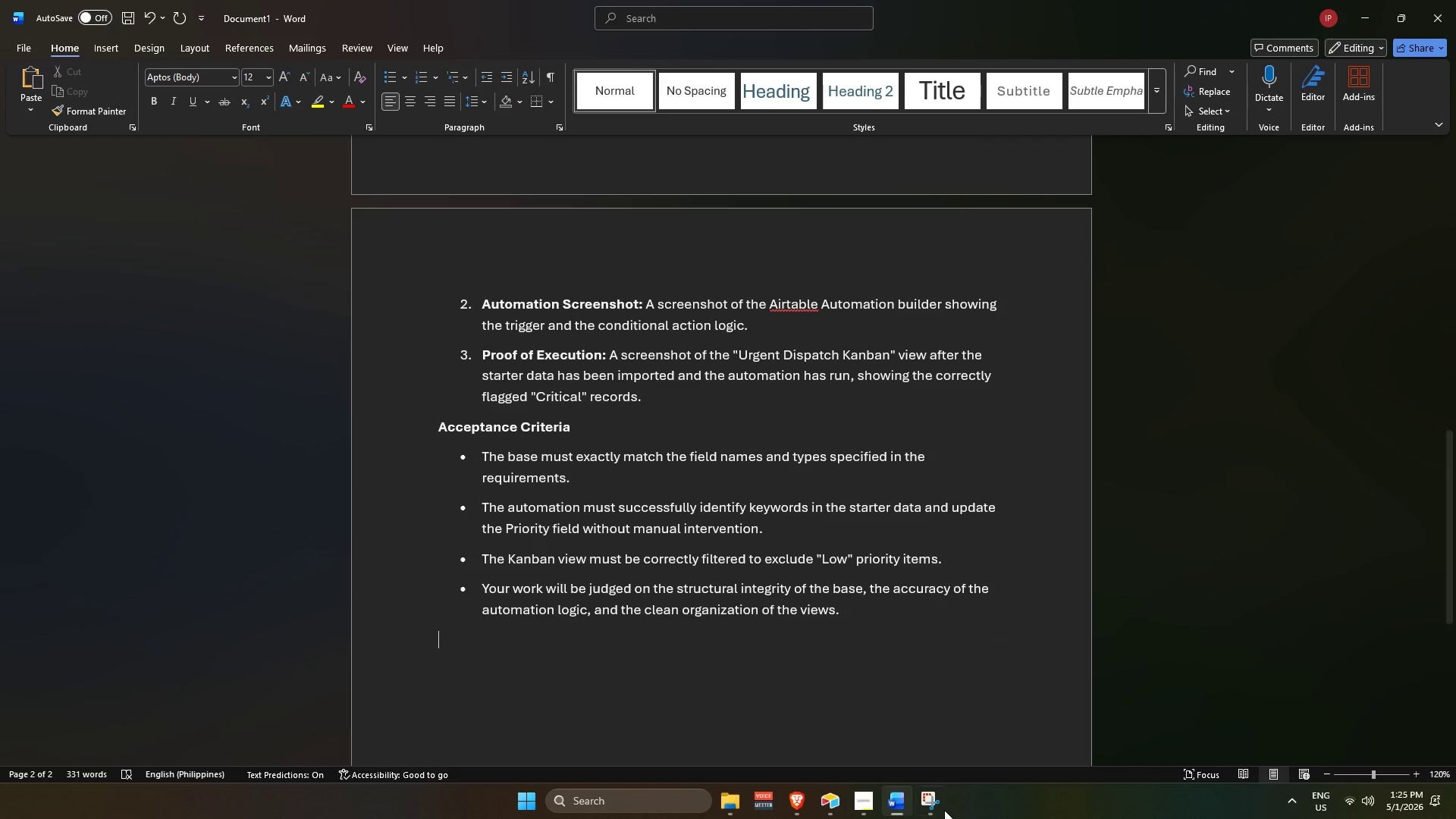 
left_click([938, 805])
 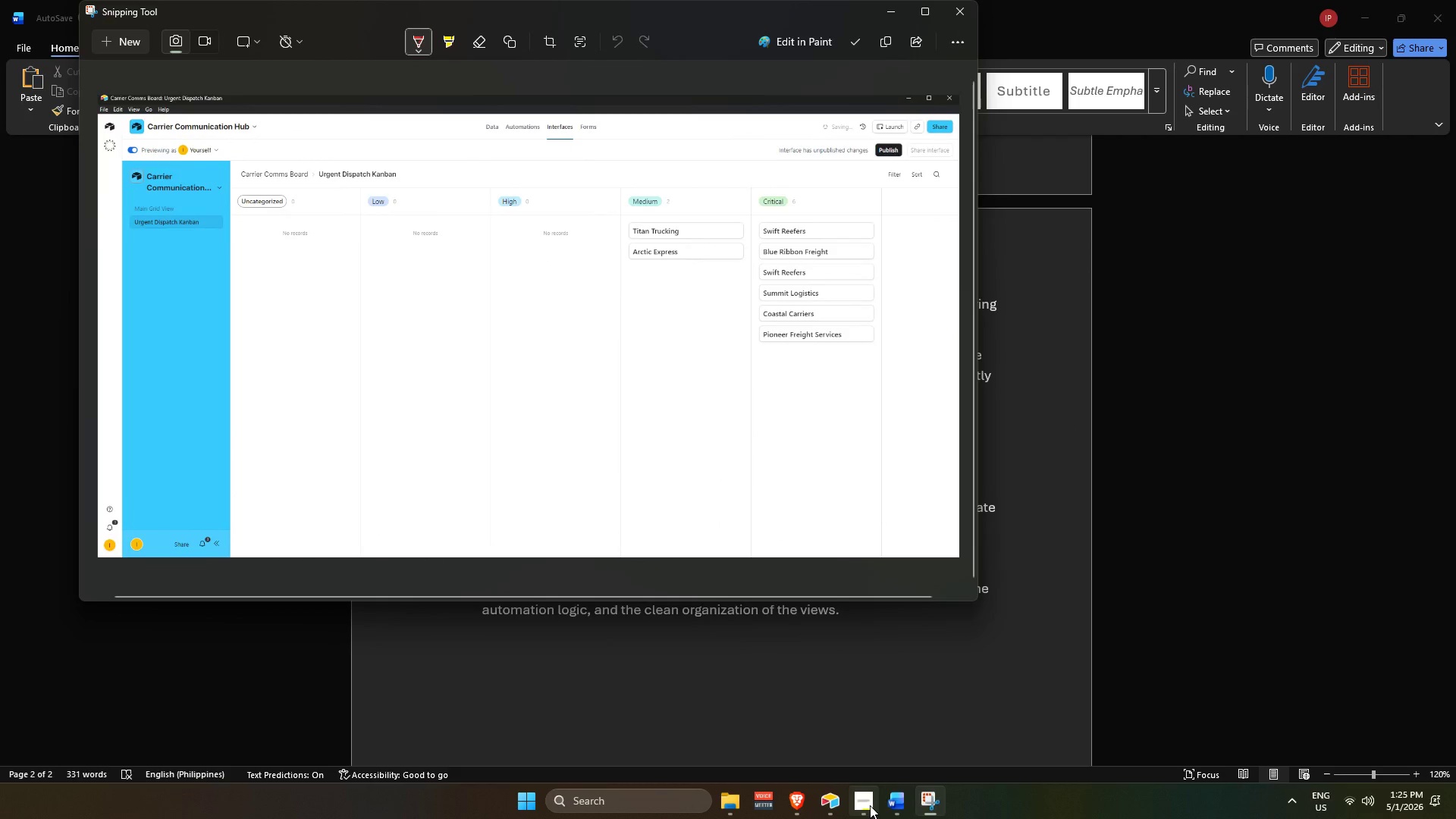 
left_click([870, 805])